 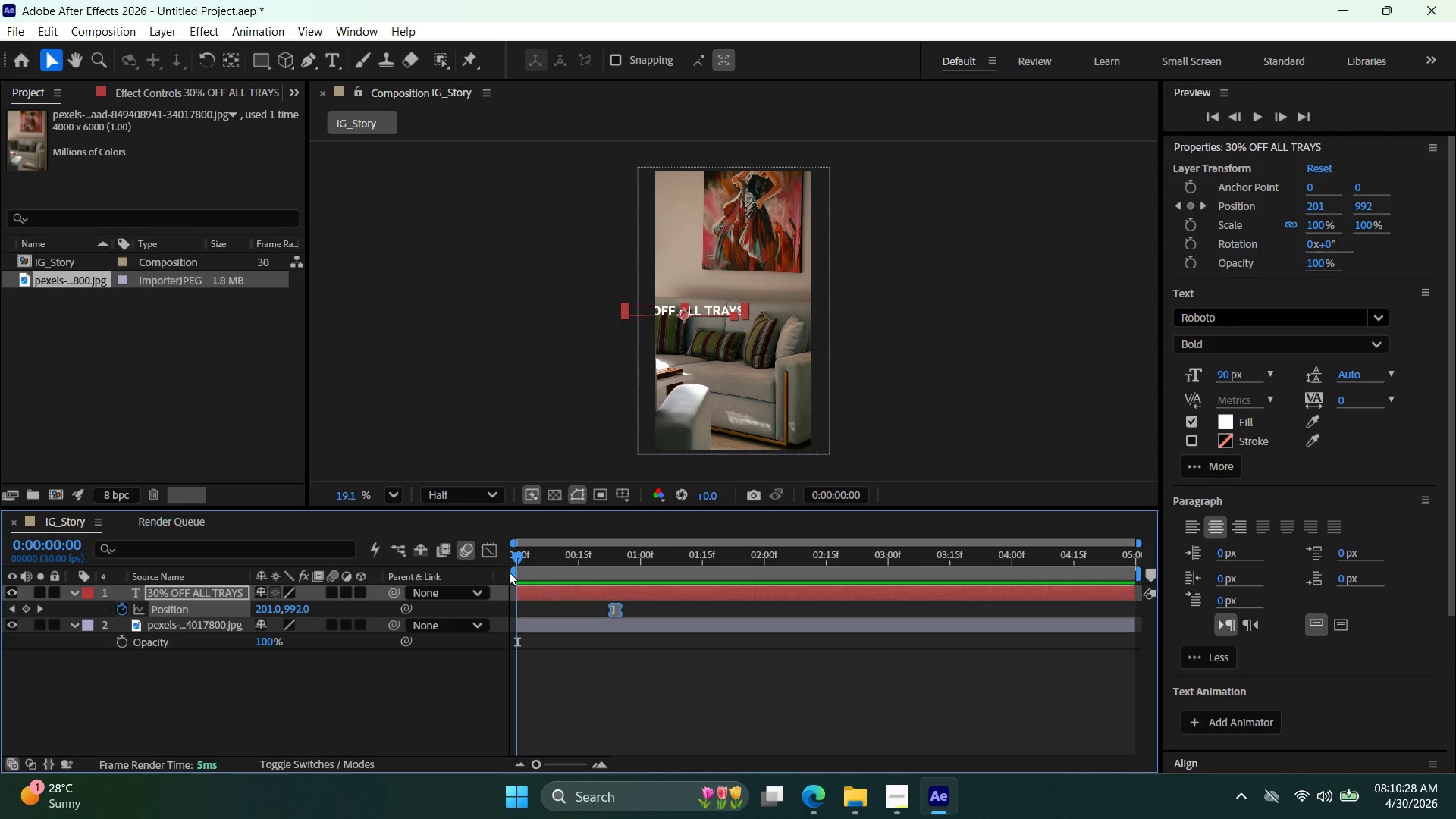 
left_click_drag(start_coordinate=[518, 557], to_coordinate=[507, 568])
 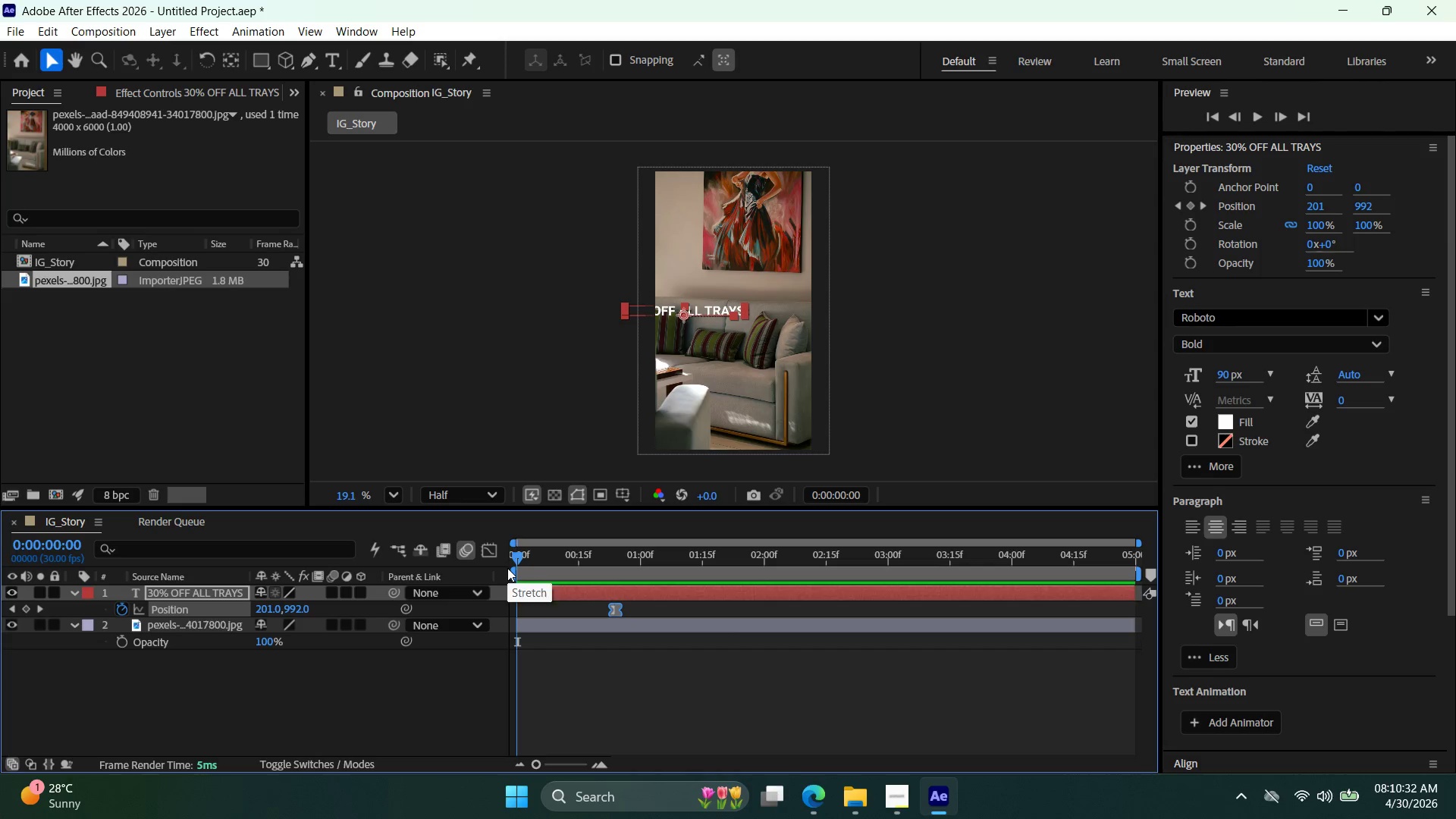 
key(ArrowRight)
 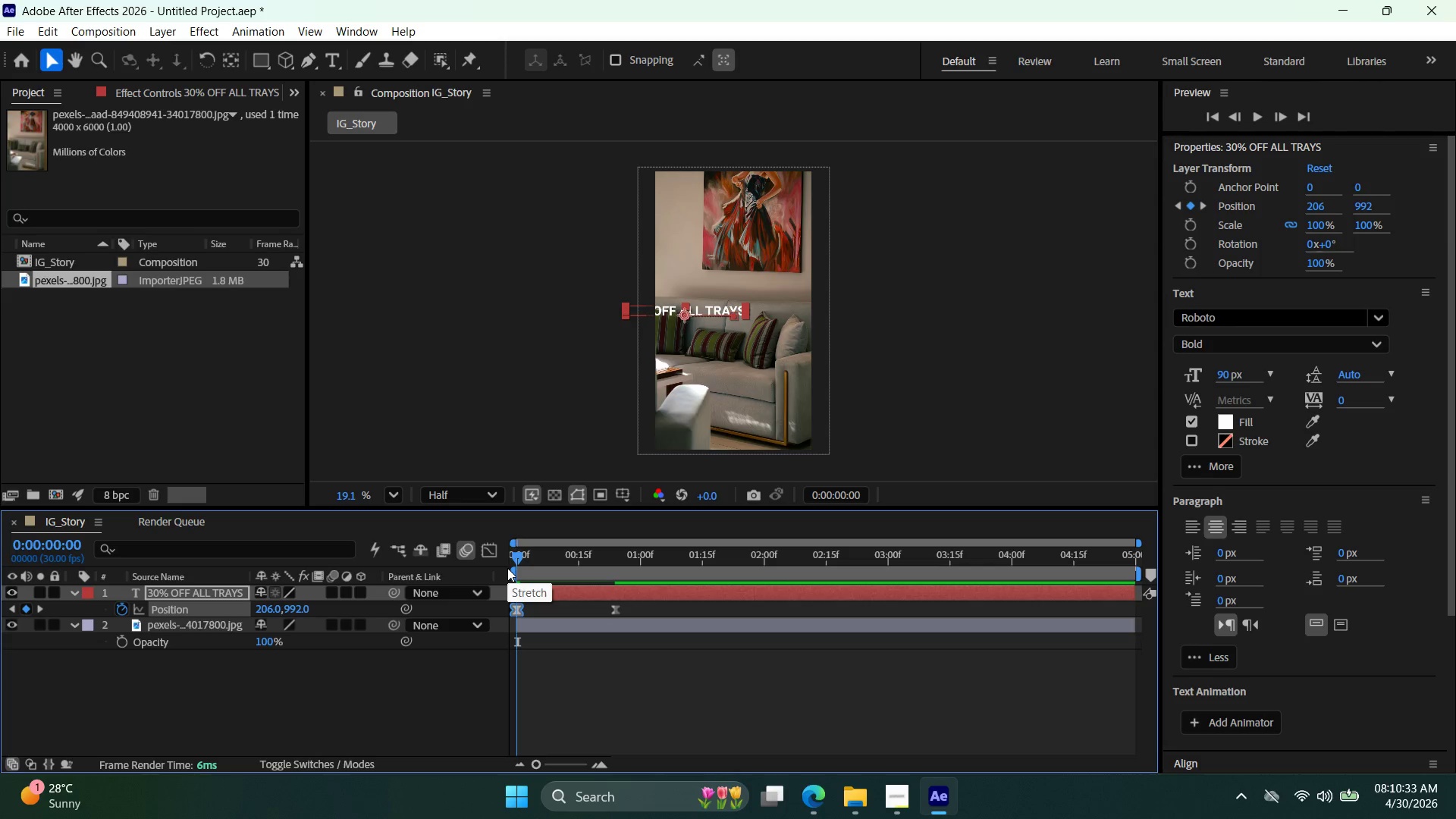 
key(ArrowRight)
 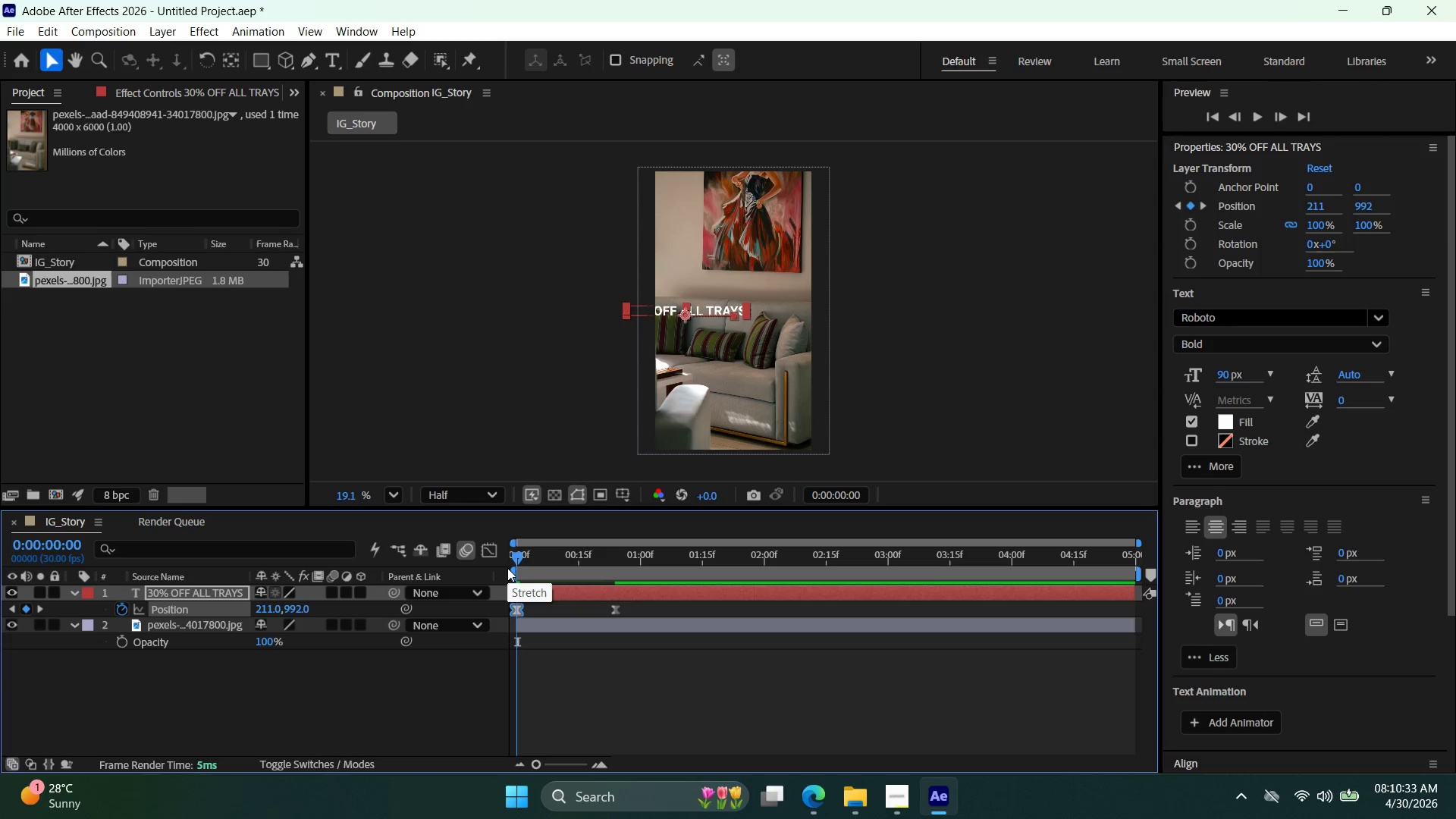 
key(ArrowRight)
 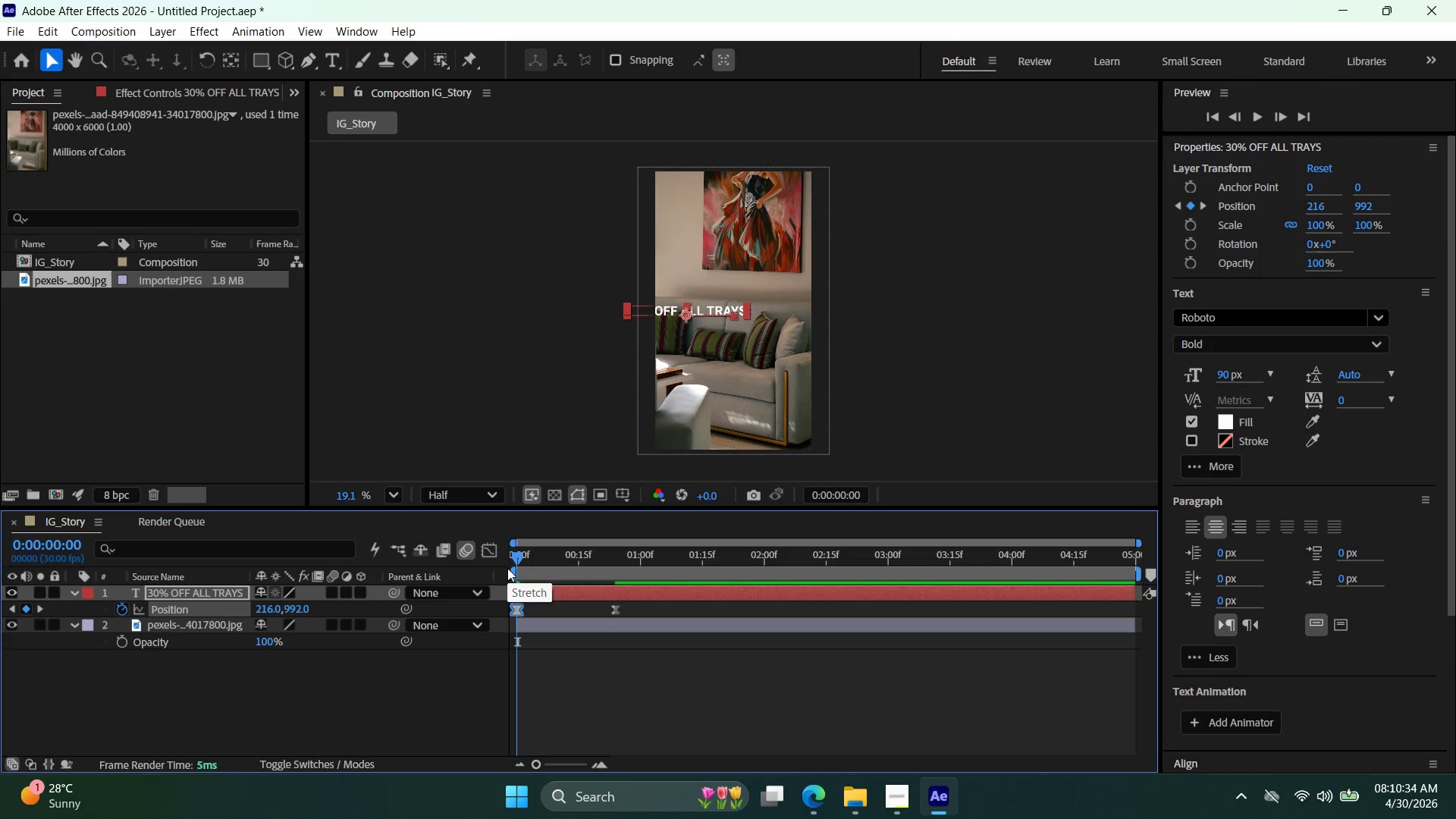 
key(ArrowRight)
 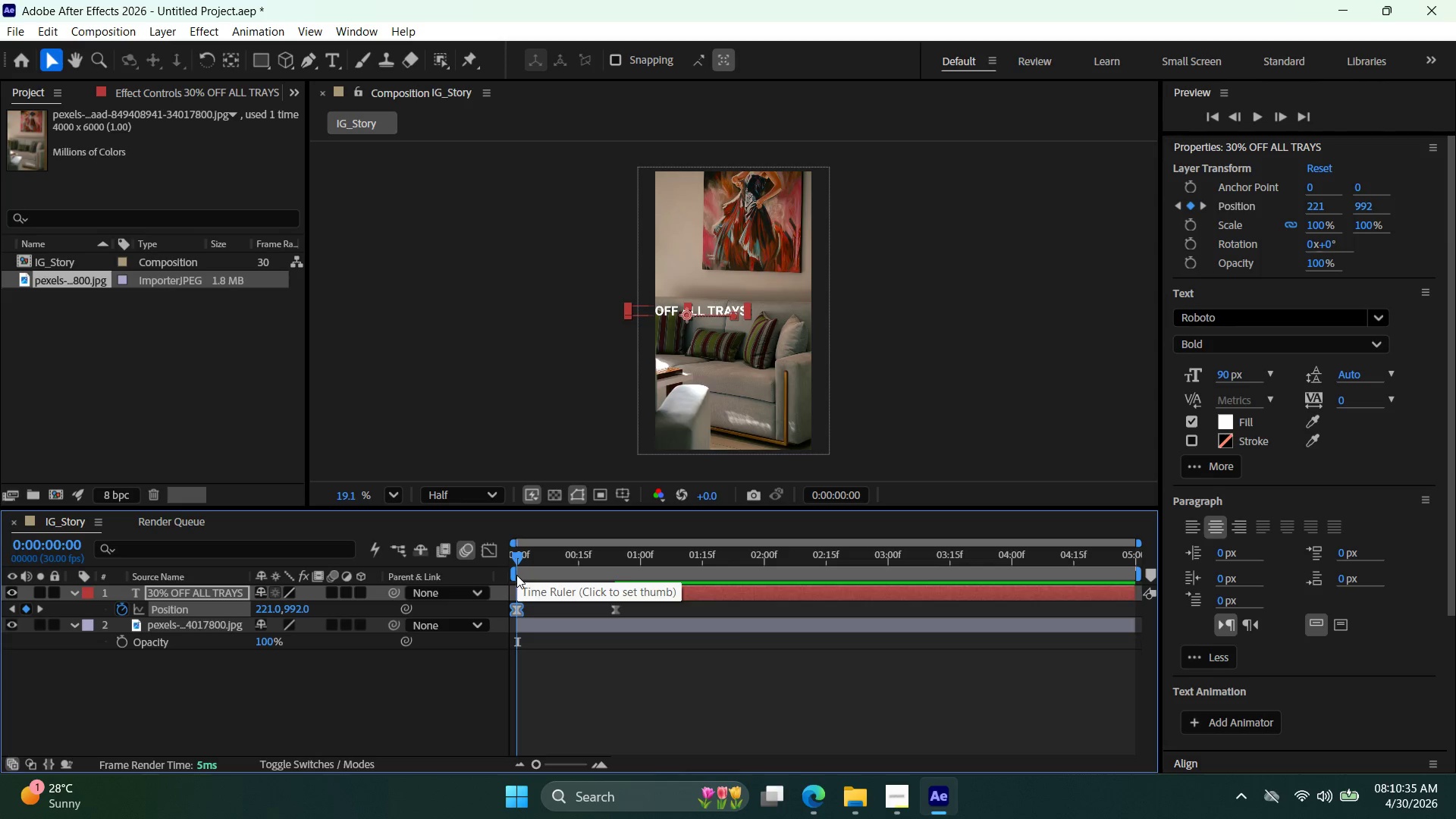 
key(ArrowLeft)
 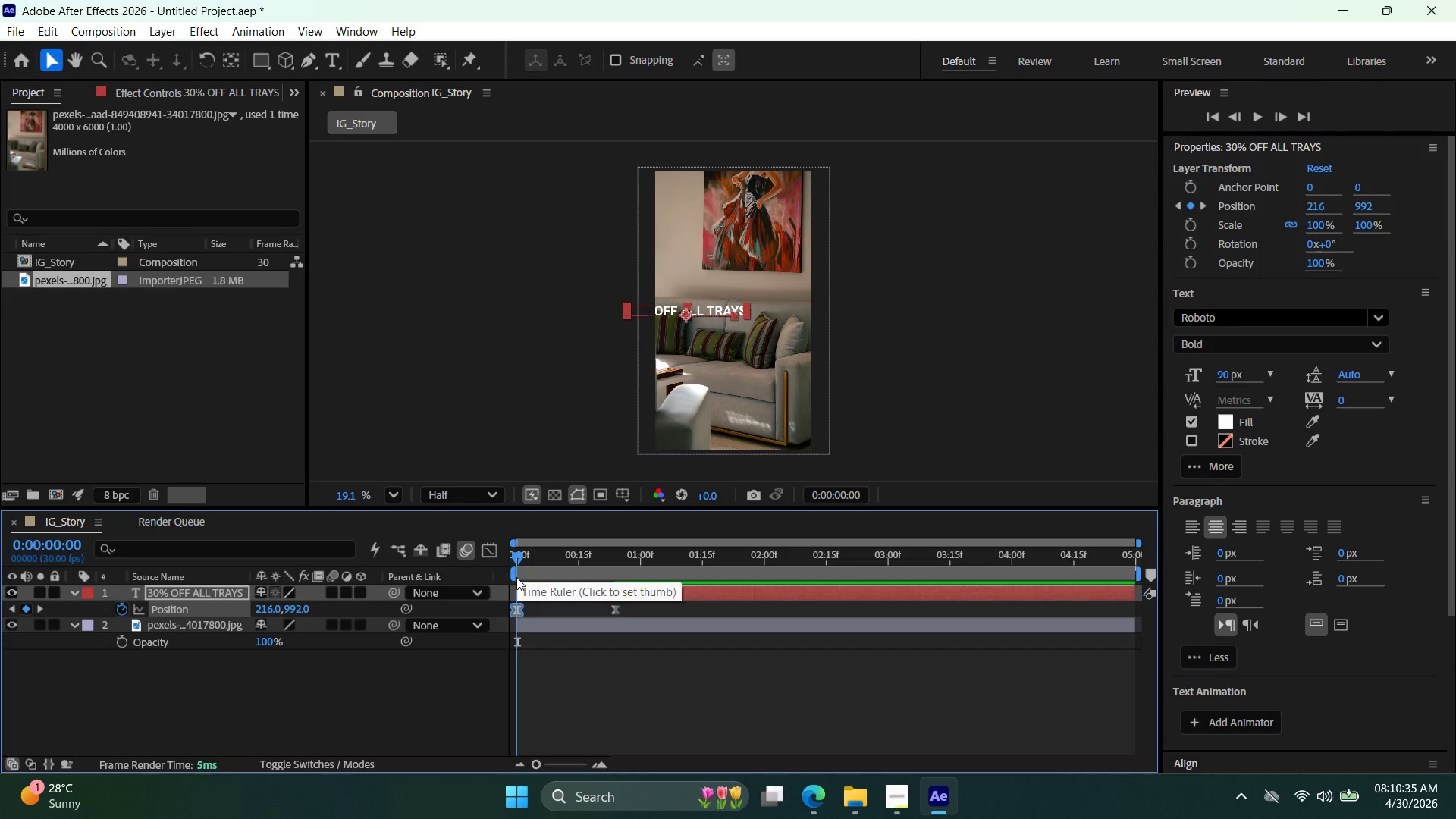 
key(ArrowLeft)
 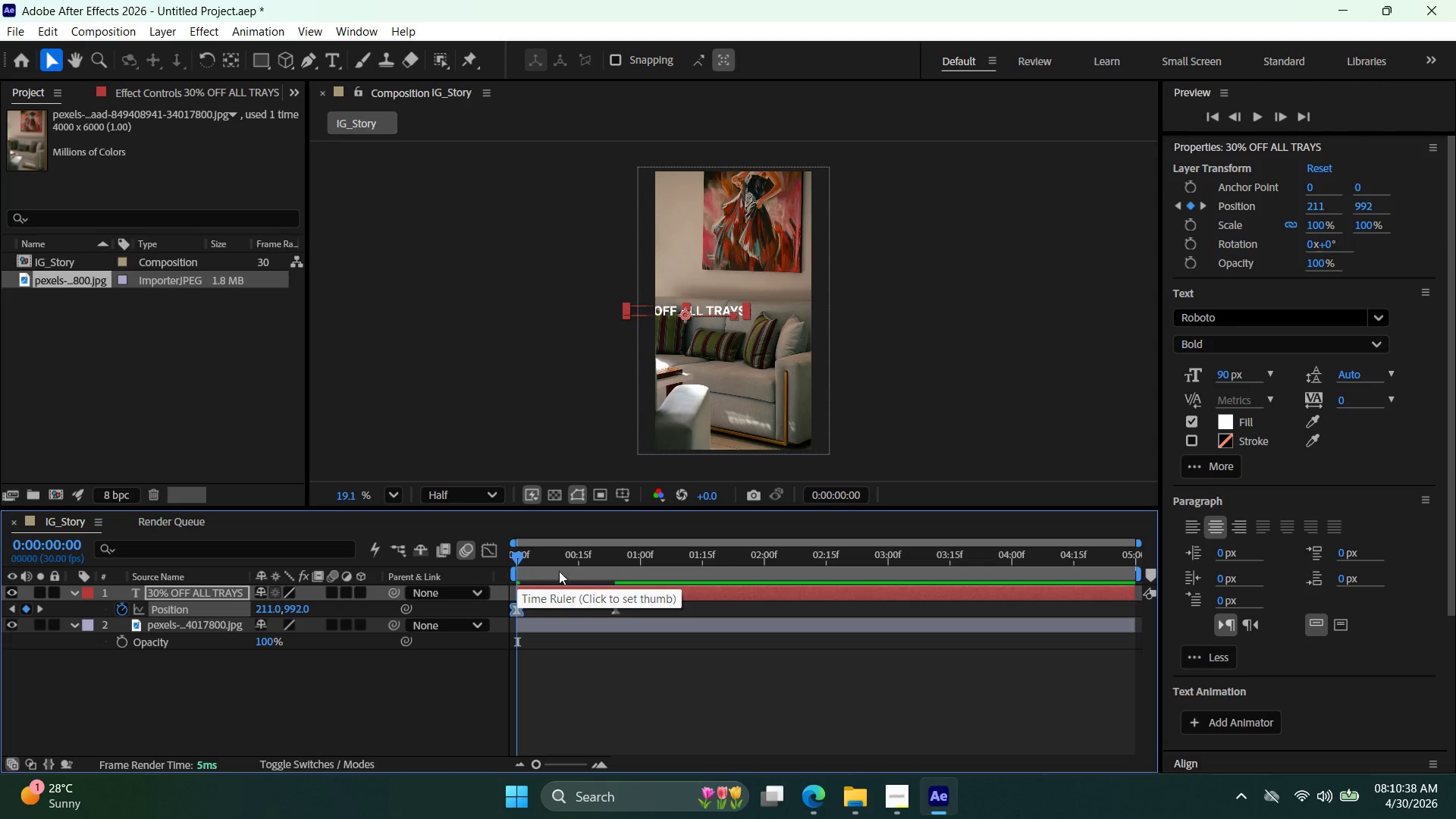 
left_click_drag(start_coordinate=[520, 560], to_coordinate=[643, 570])
 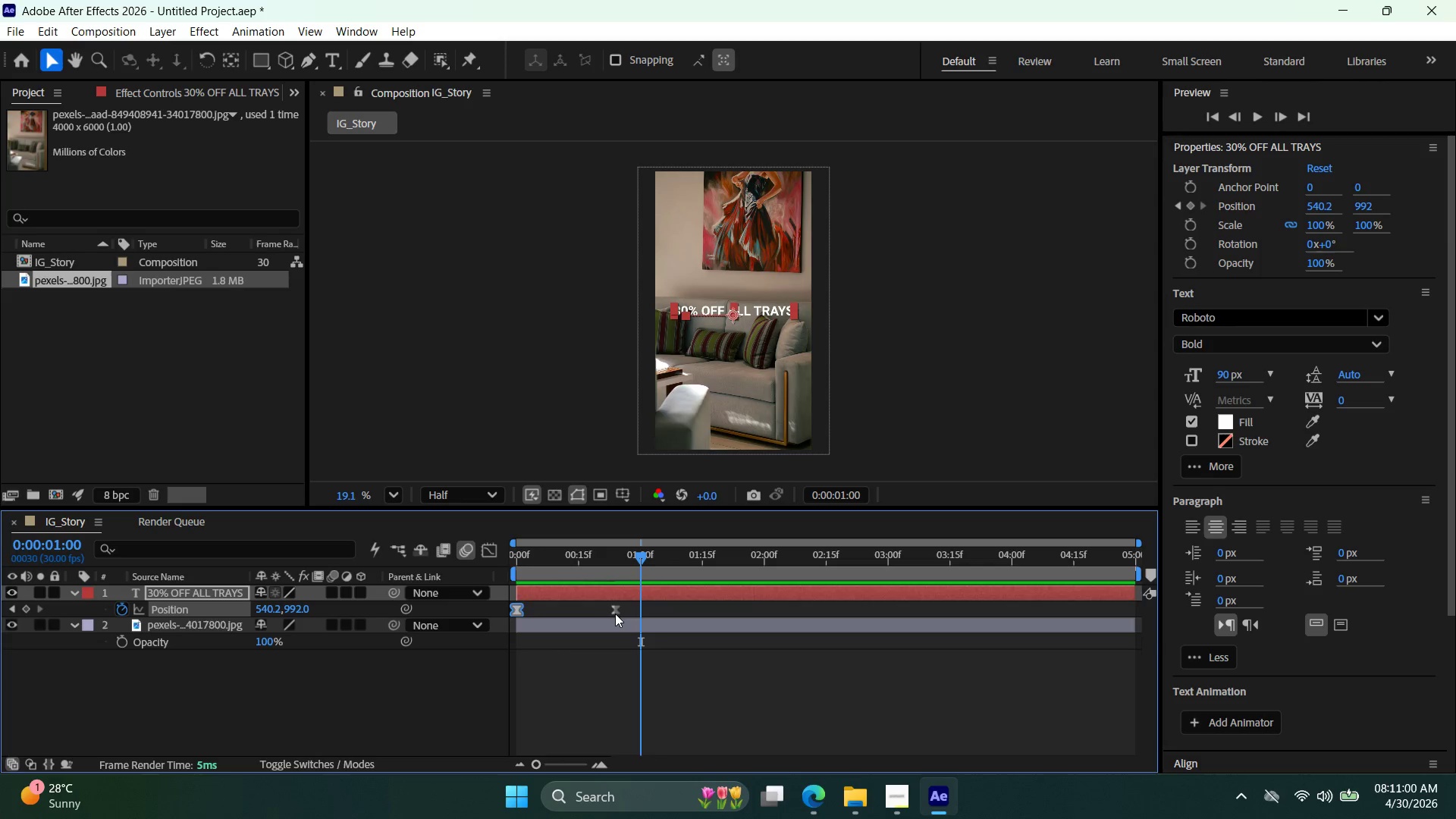 
left_click([615, 613])
 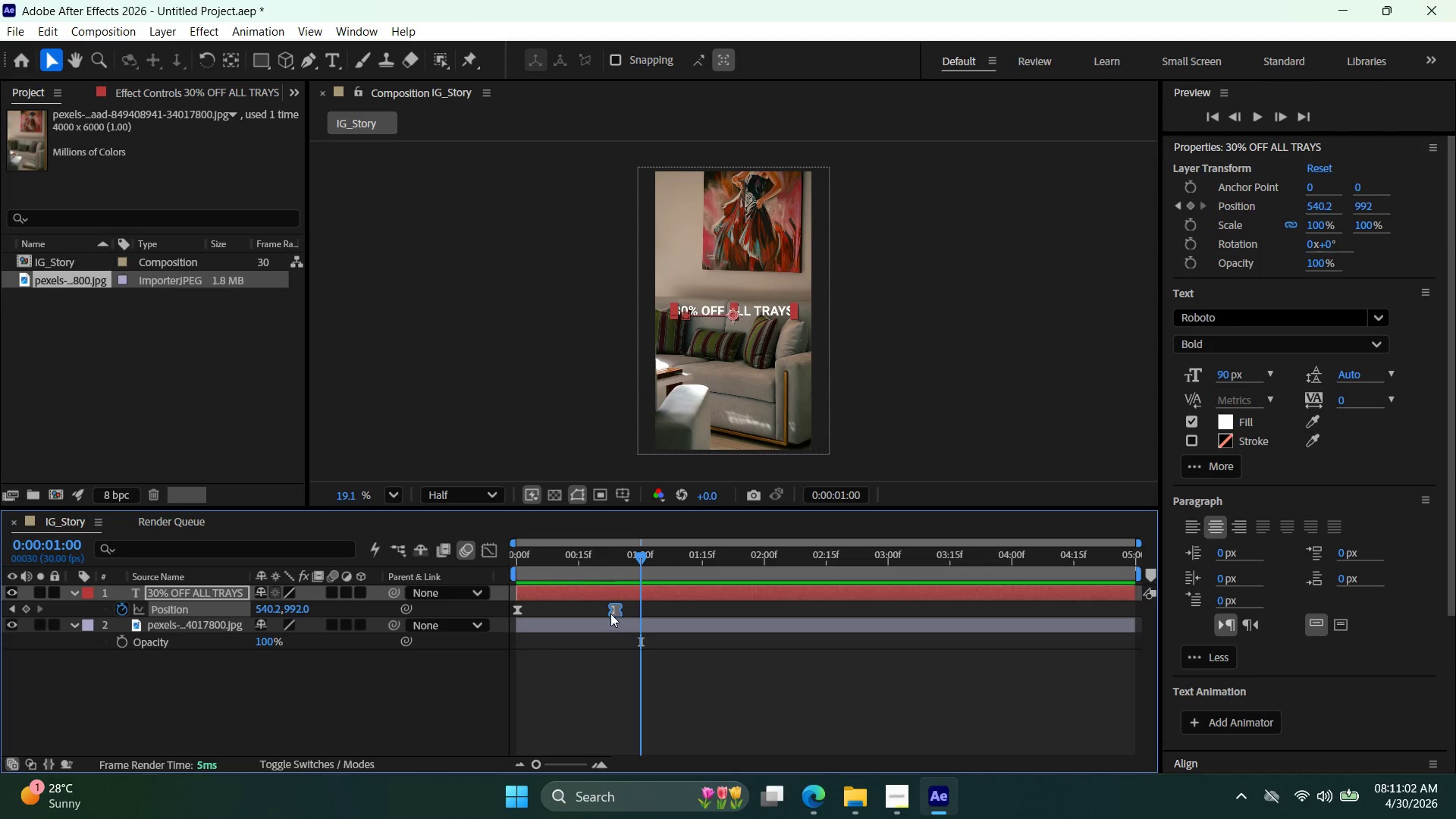 
scroll: coordinate [664, 576], scroll_direction: up, amount: 3.0
 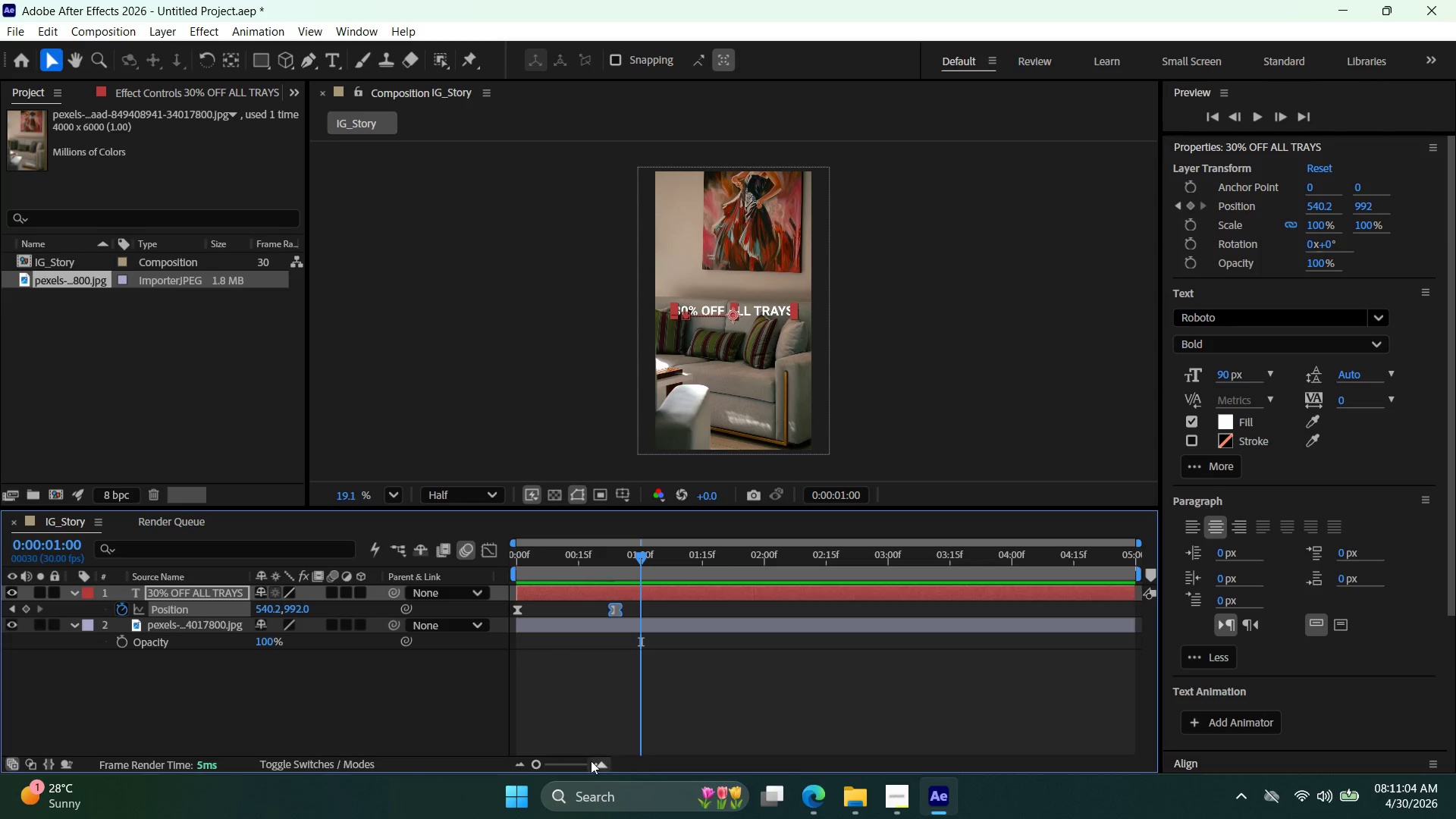 
left_click_drag(start_coordinate=[538, 764], to_coordinate=[583, 764])
 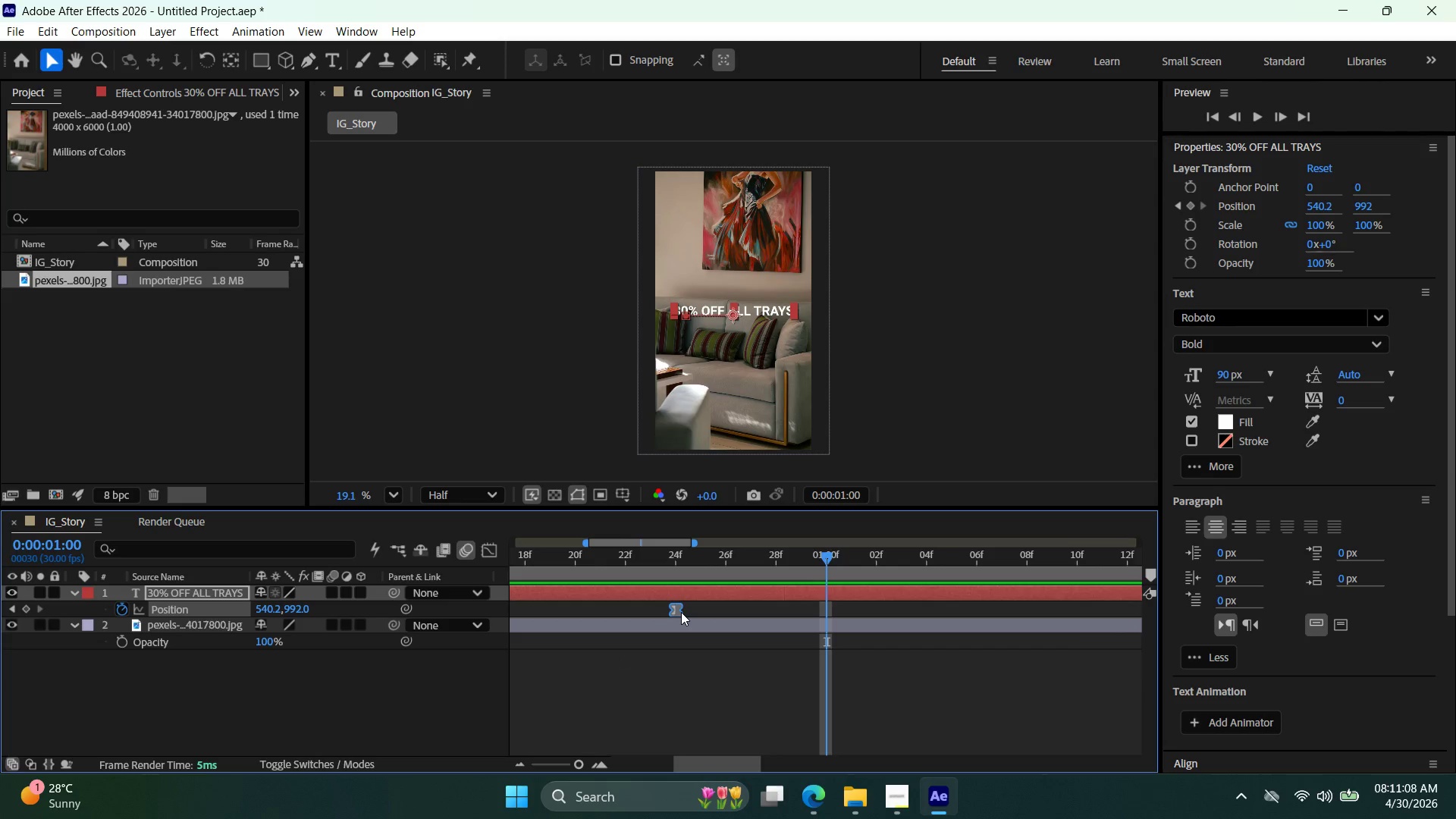 
left_click_drag(start_coordinate=[677, 612], to_coordinate=[685, 614])
 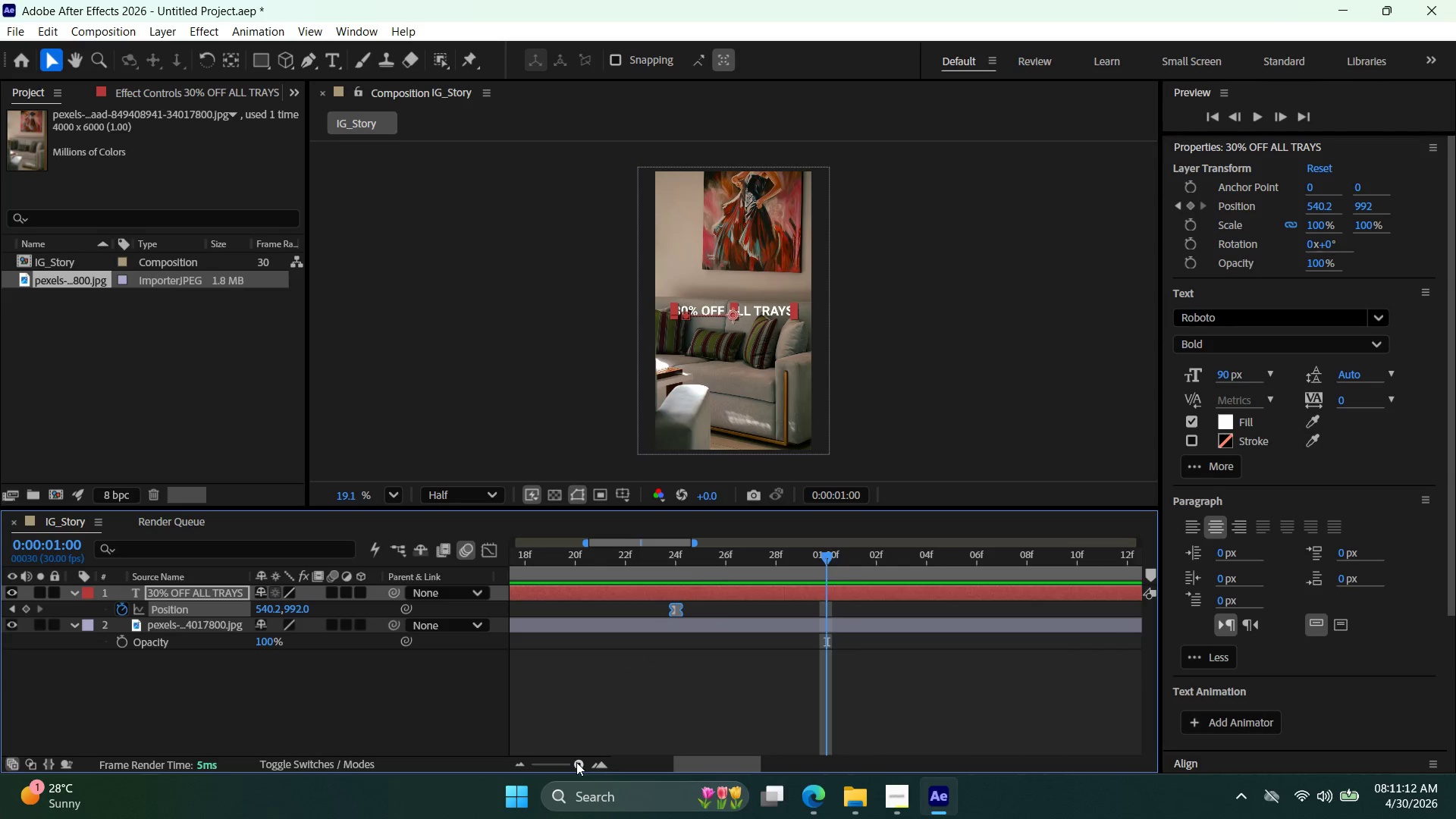 
left_click_drag(start_coordinate=[578, 767], to_coordinate=[582, 767])
 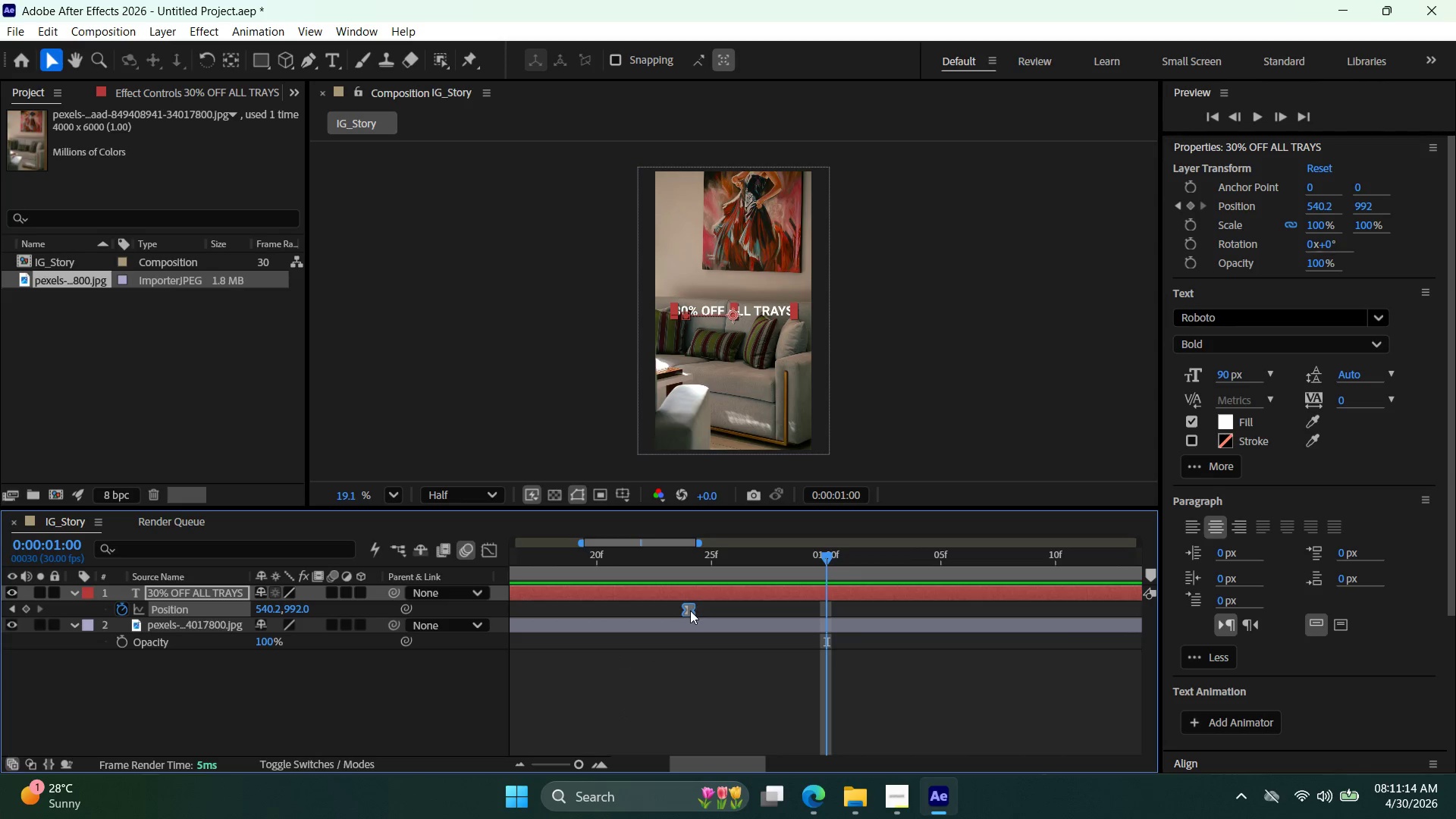 
left_click_drag(start_coordinate=[689, 610], to_coordinate=[712, 613])
 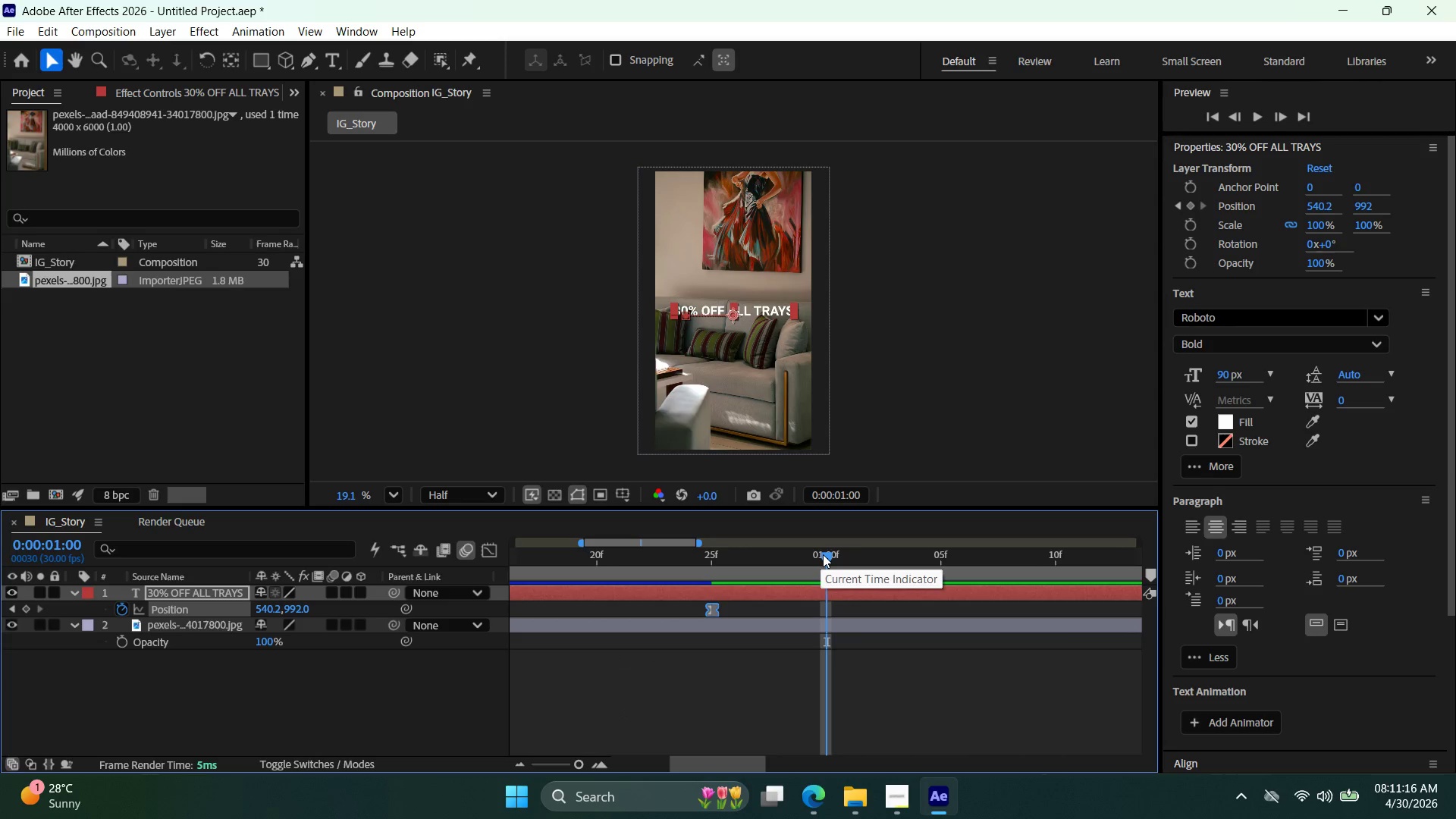 
left_click_drag(start_coordinate=[823, 554], to_coordinate=[348, 549])
 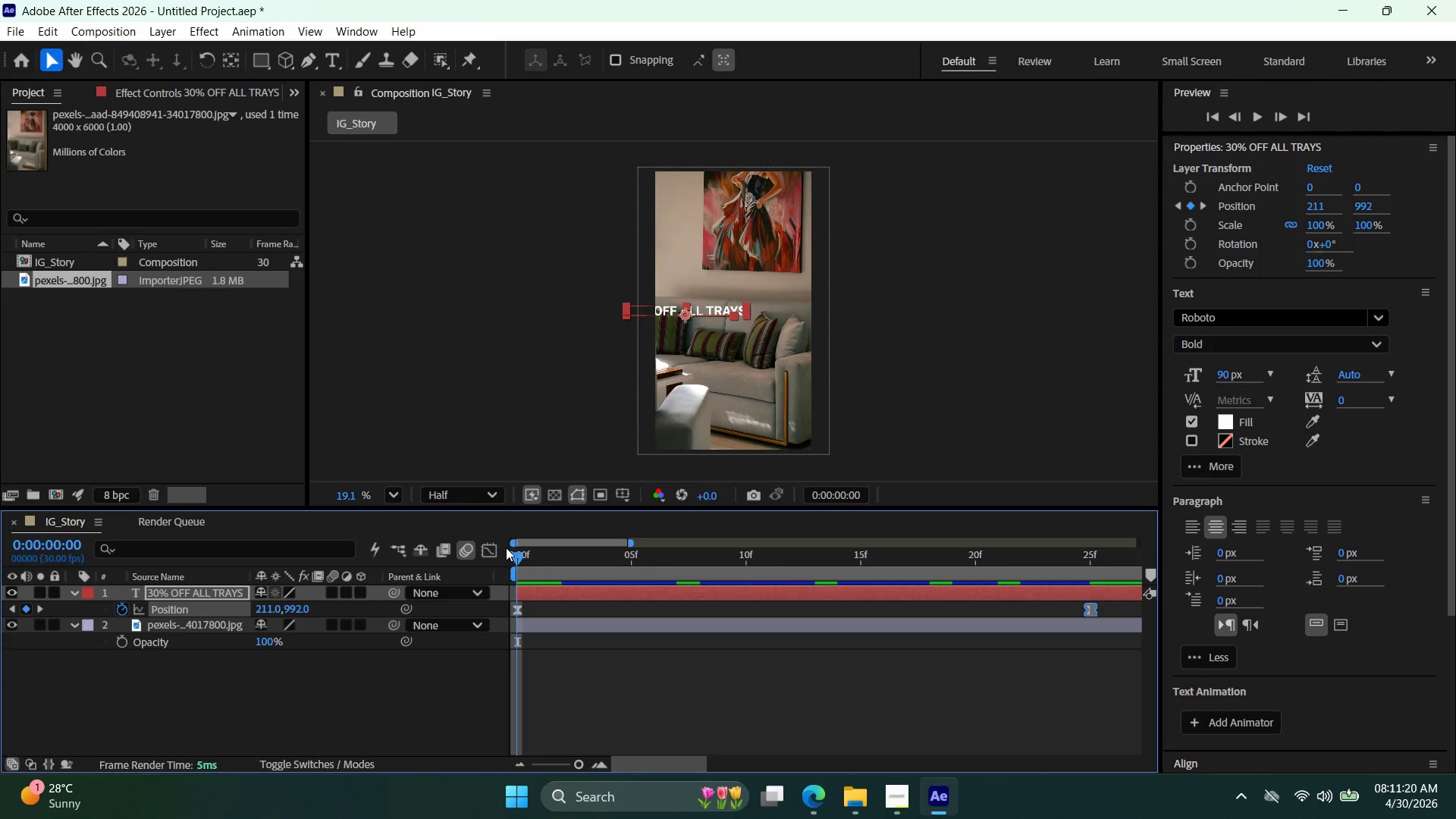 
key(Space)
 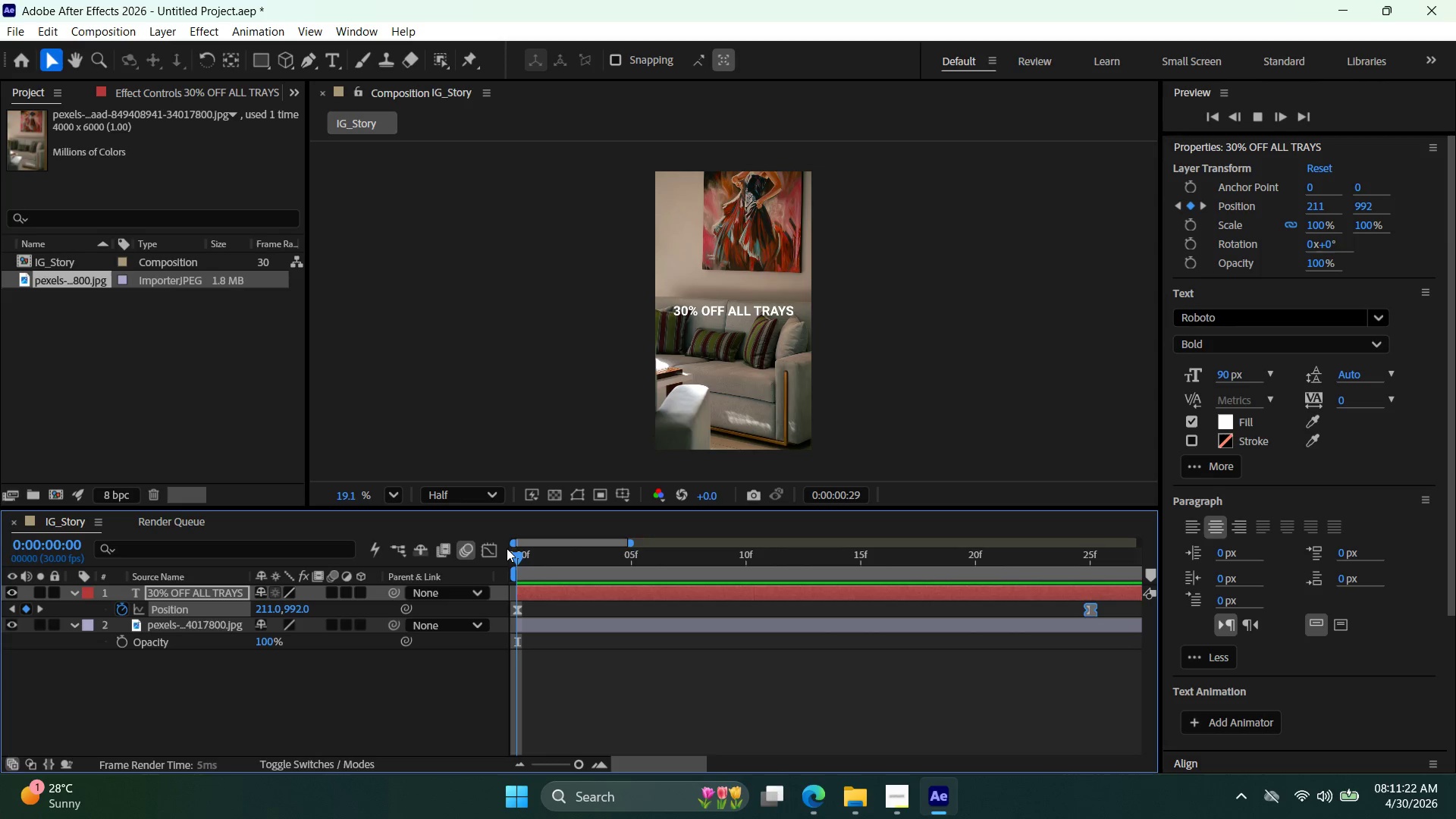 
key(Space)
 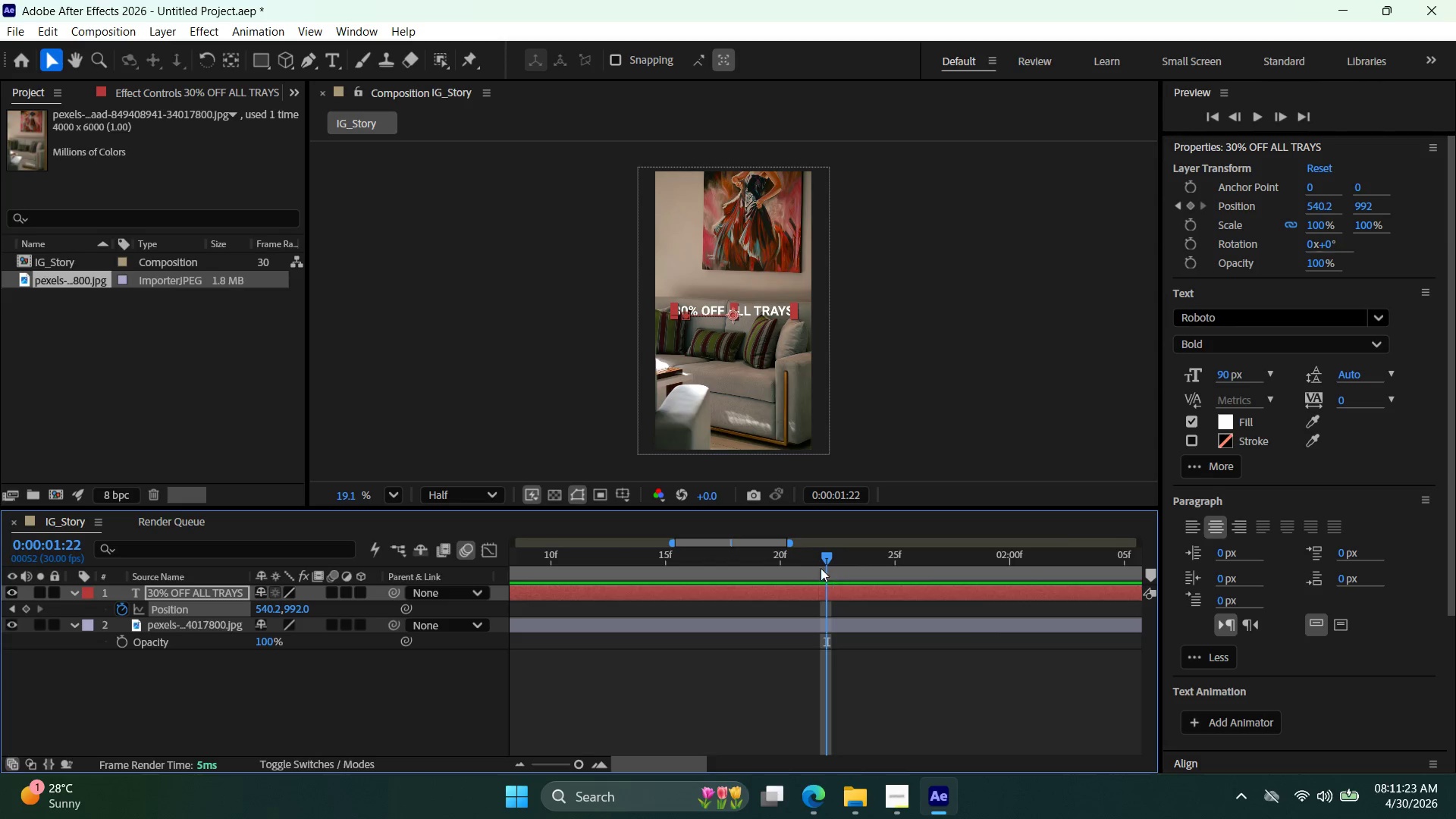 
left_click_drag(start_coordinate=[827, 560], to_coordinate=[356, 582])
 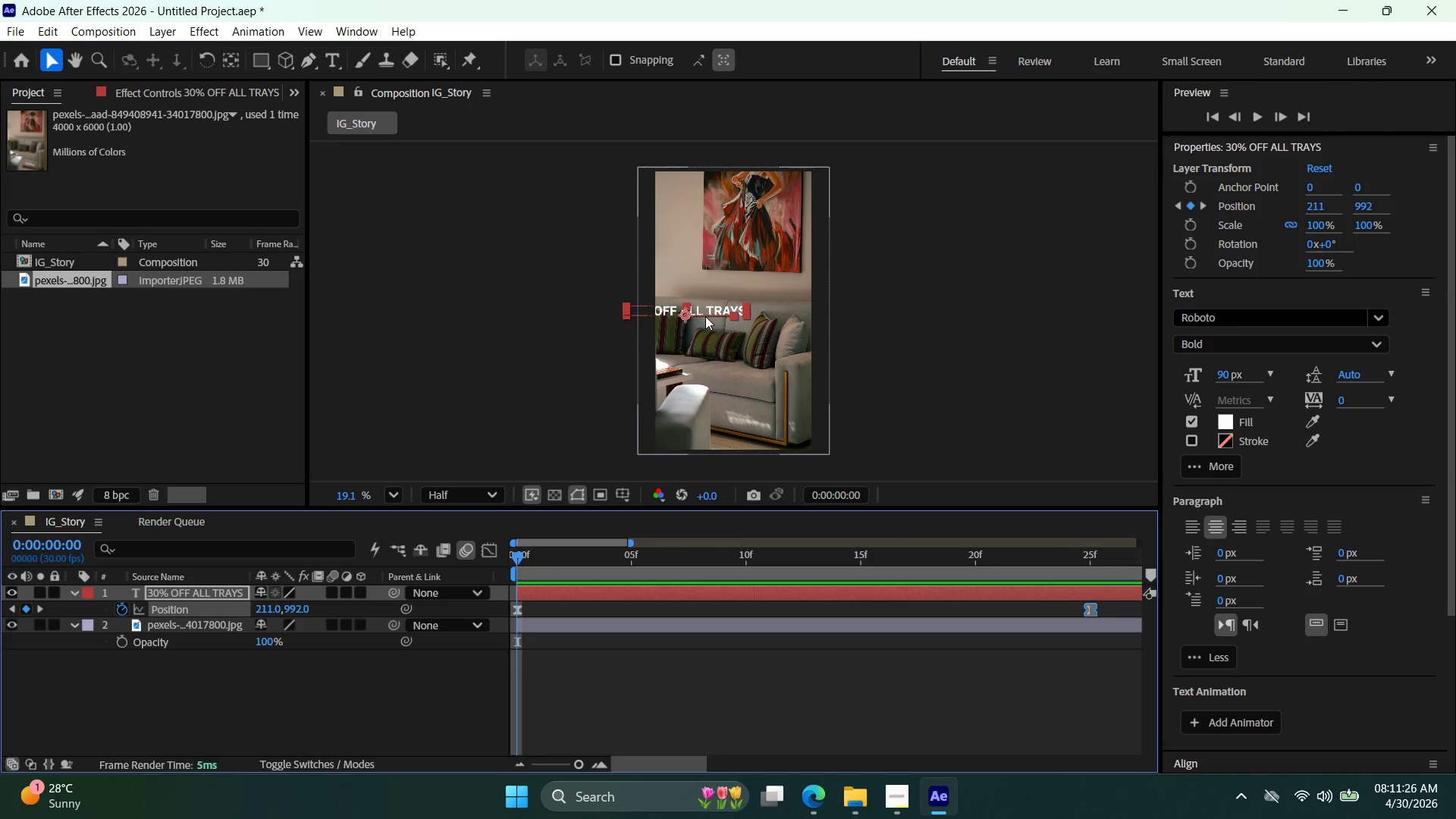 
left_click_drag(start_coordinate=[708, 313], to_coordinate=[606, 313])
 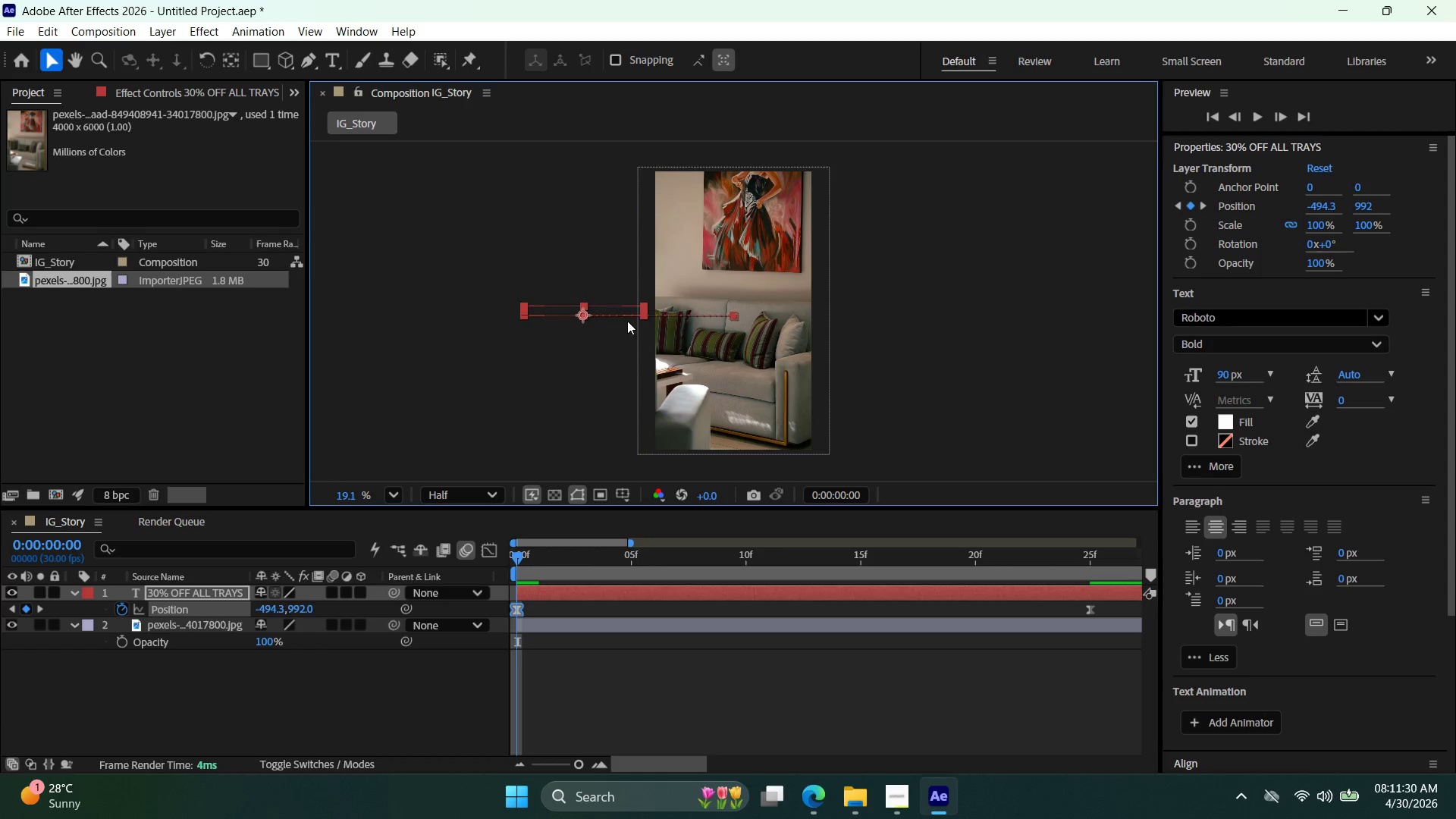 
left_click_drag(start_coordinate=[614, 312], to_coordinate=[623, 315])
 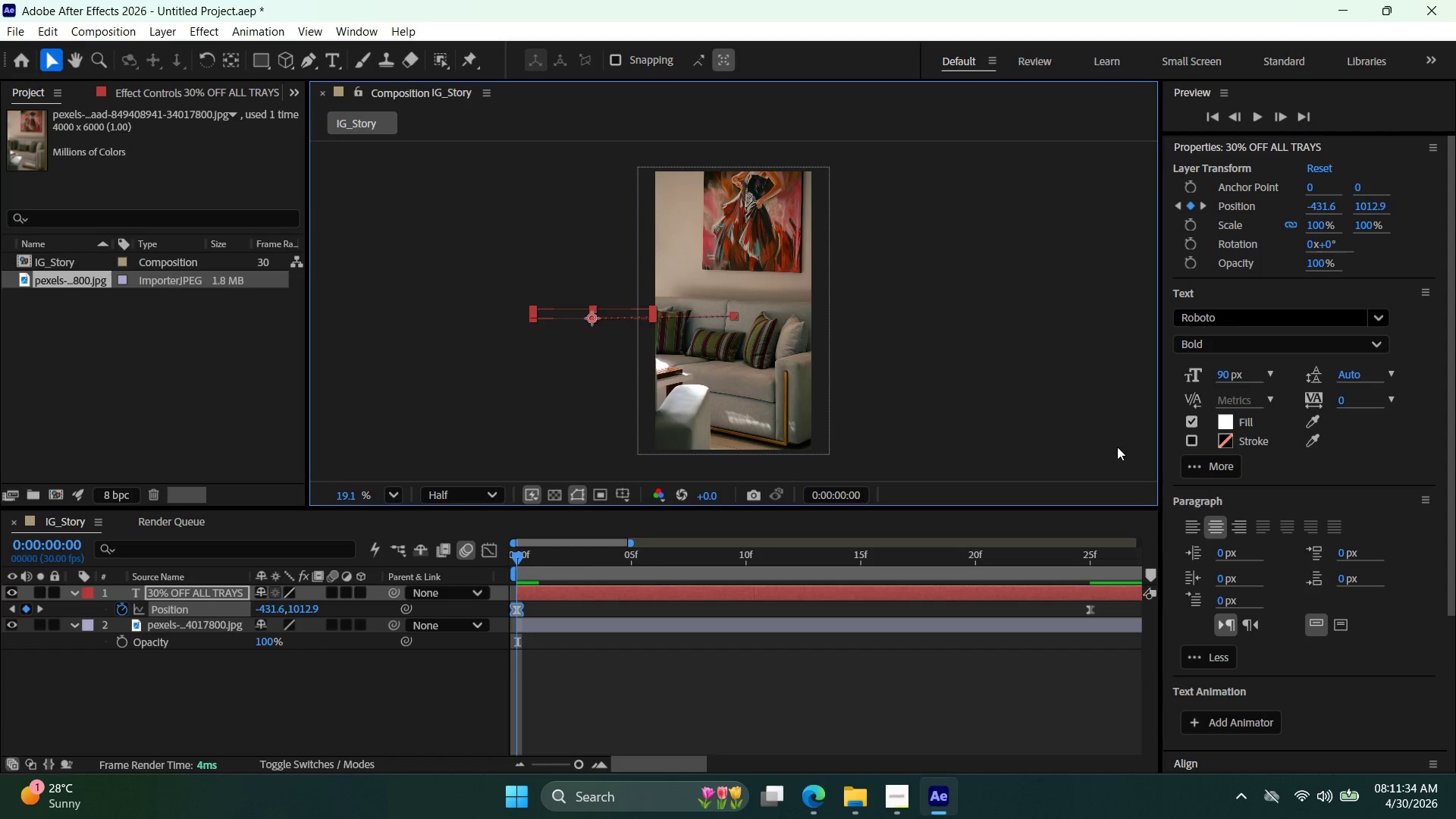 
scroll: coordinate [1312, 506], scroll_direction: down, amount: 4.0
 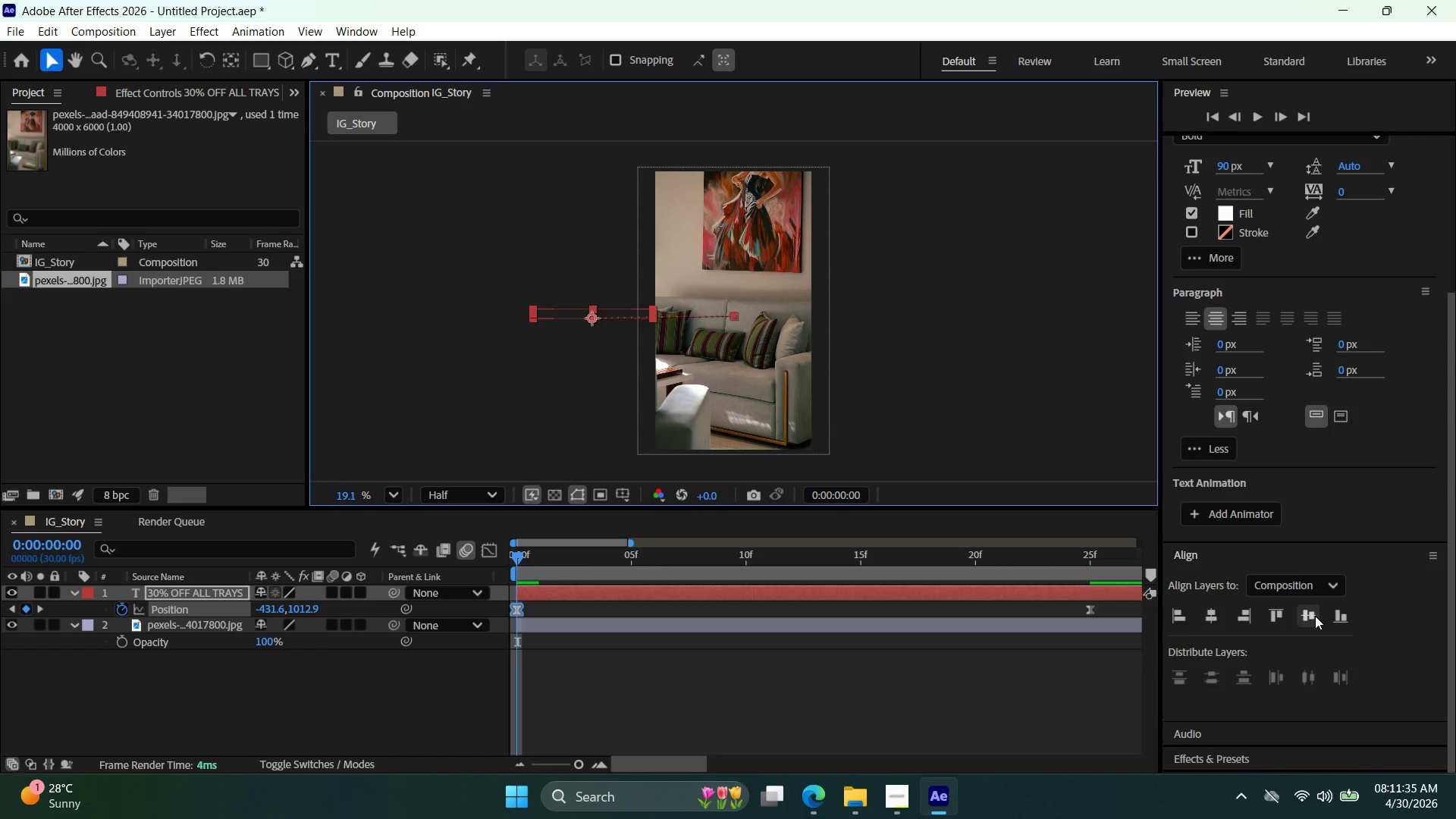 
left_click([1315, 616])
 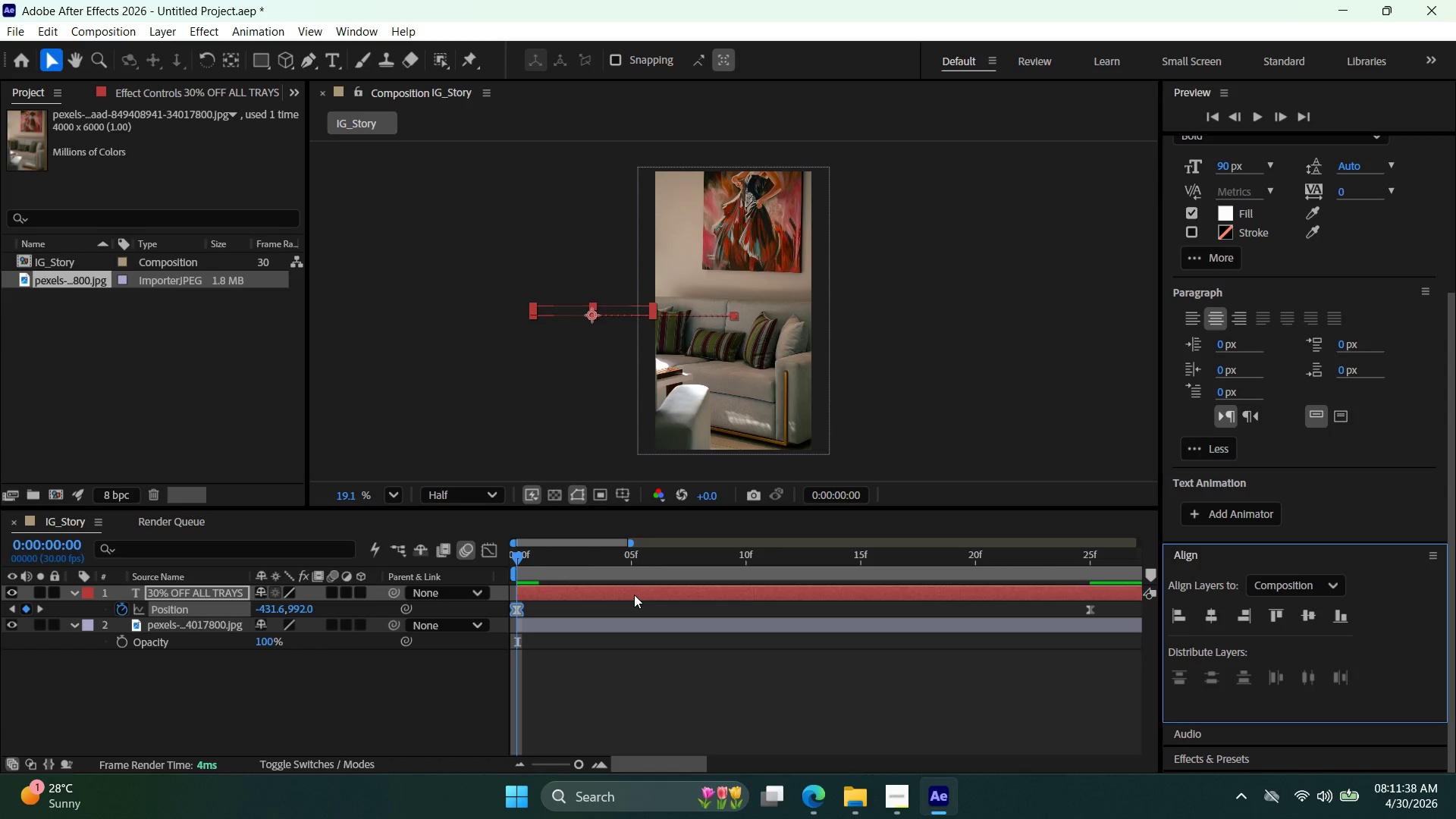 
key(Space)
 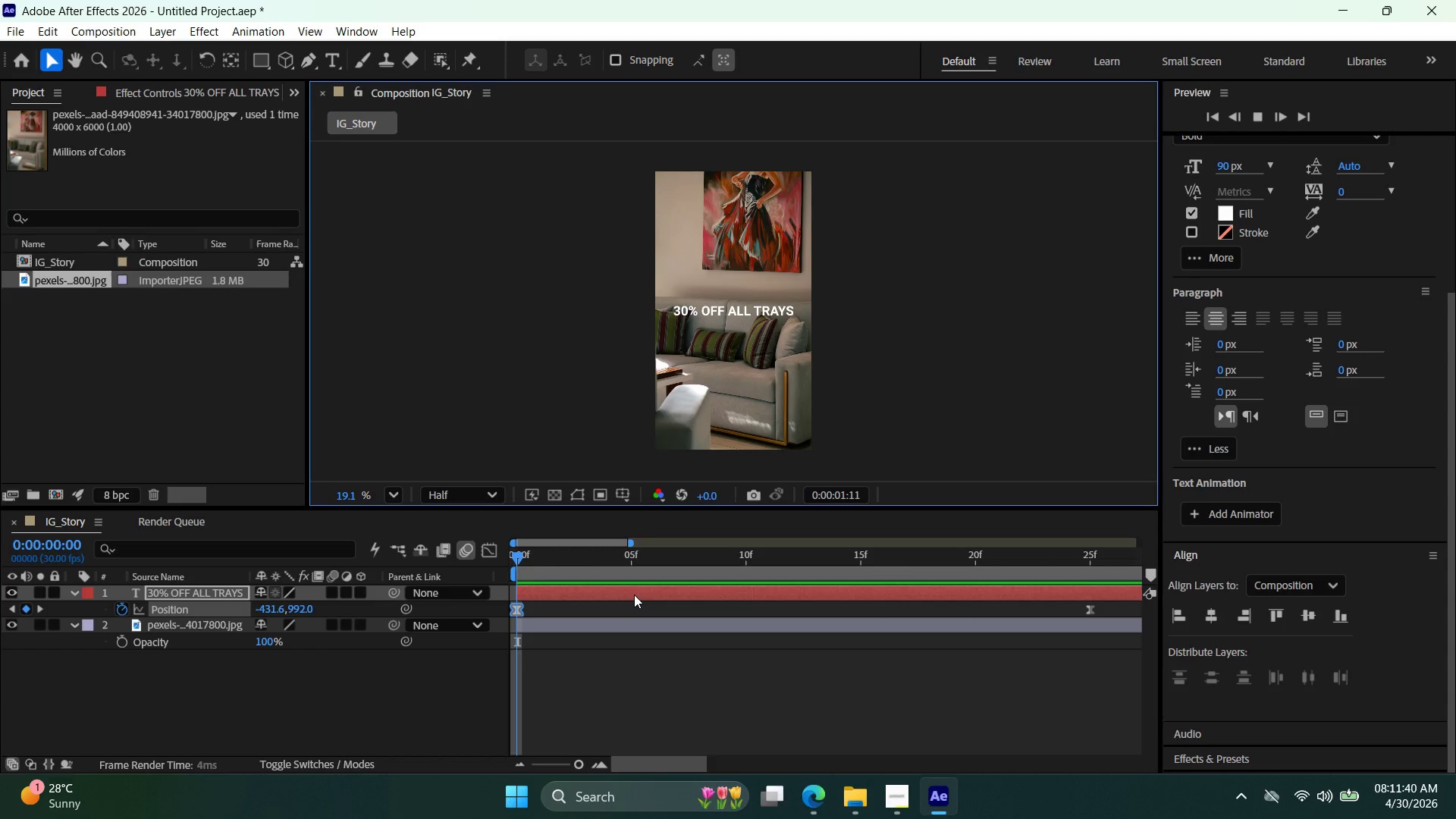 
key(Space)
 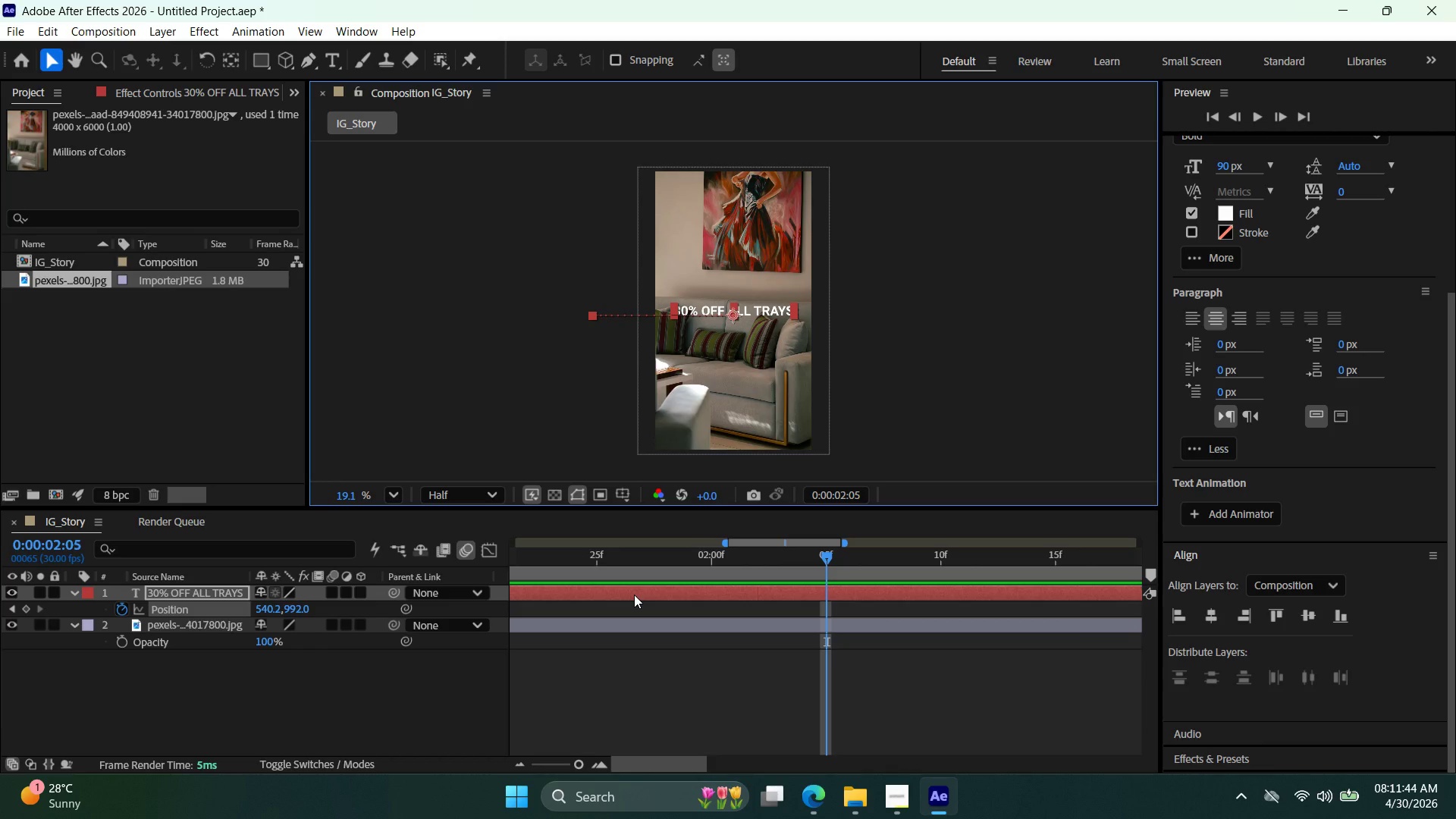 
left_click([895, 800])